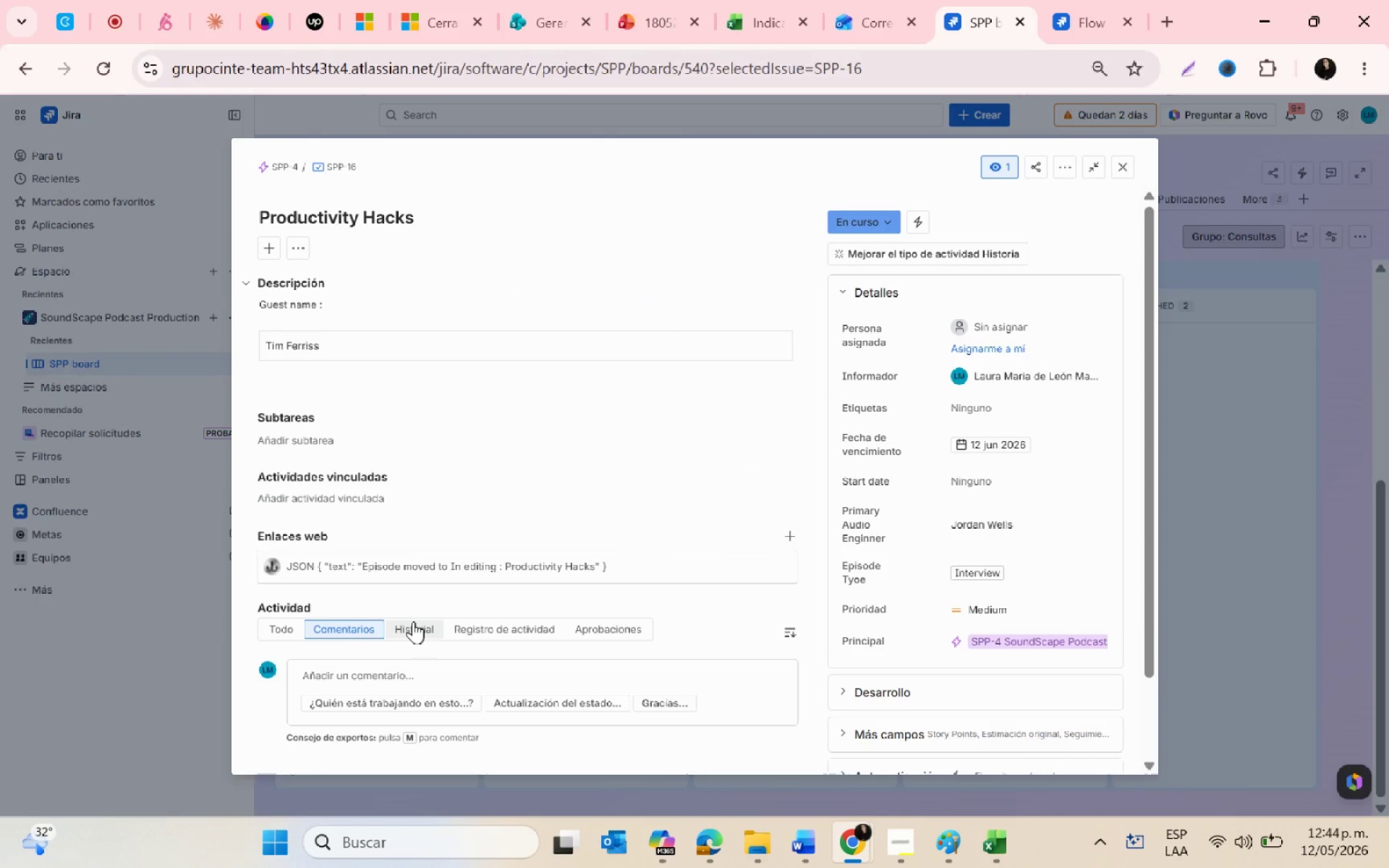 
left_click([412, 622])
 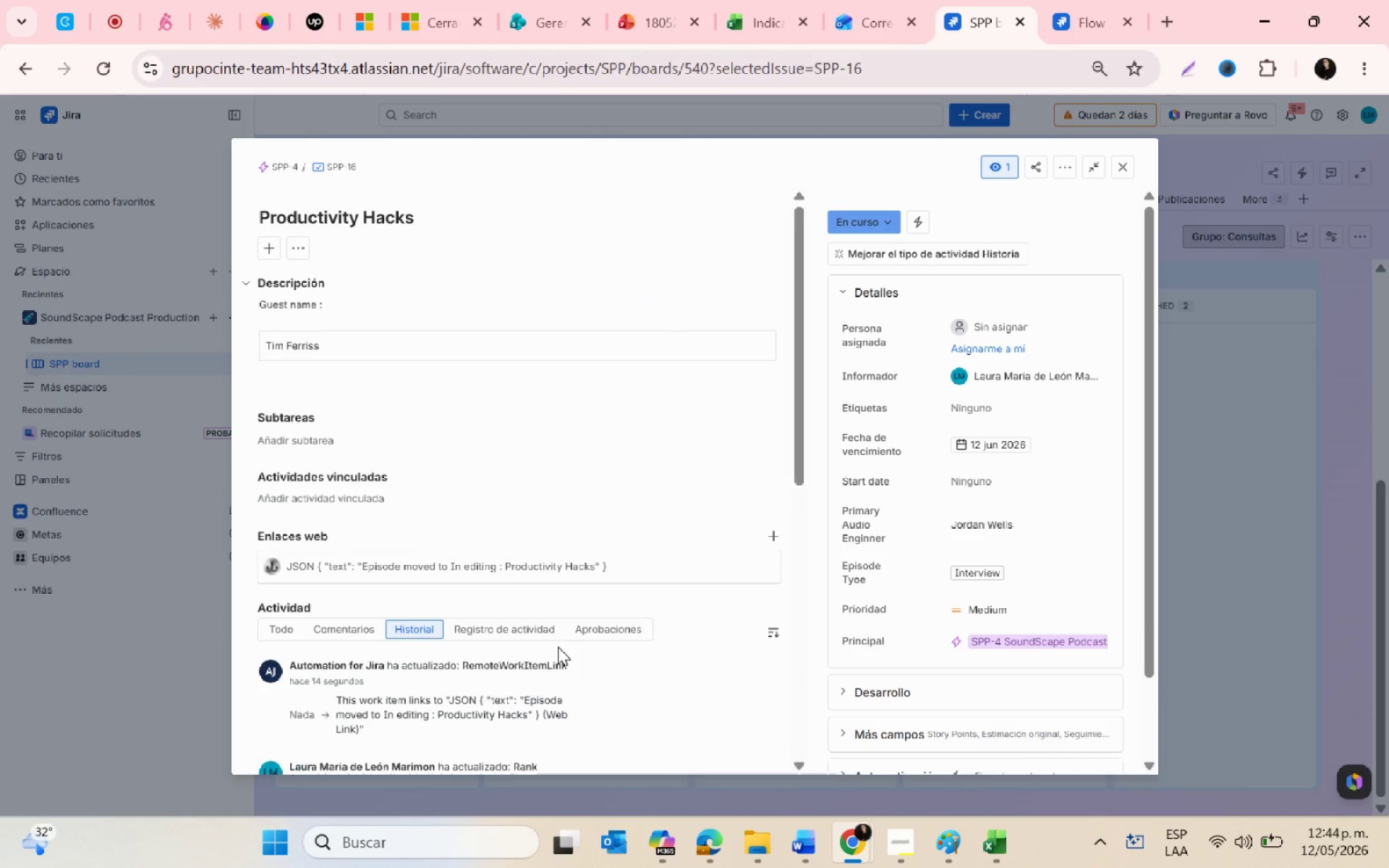 
scroll: coordinate [558, 647], scroll_direction: down, amount: 2.0
 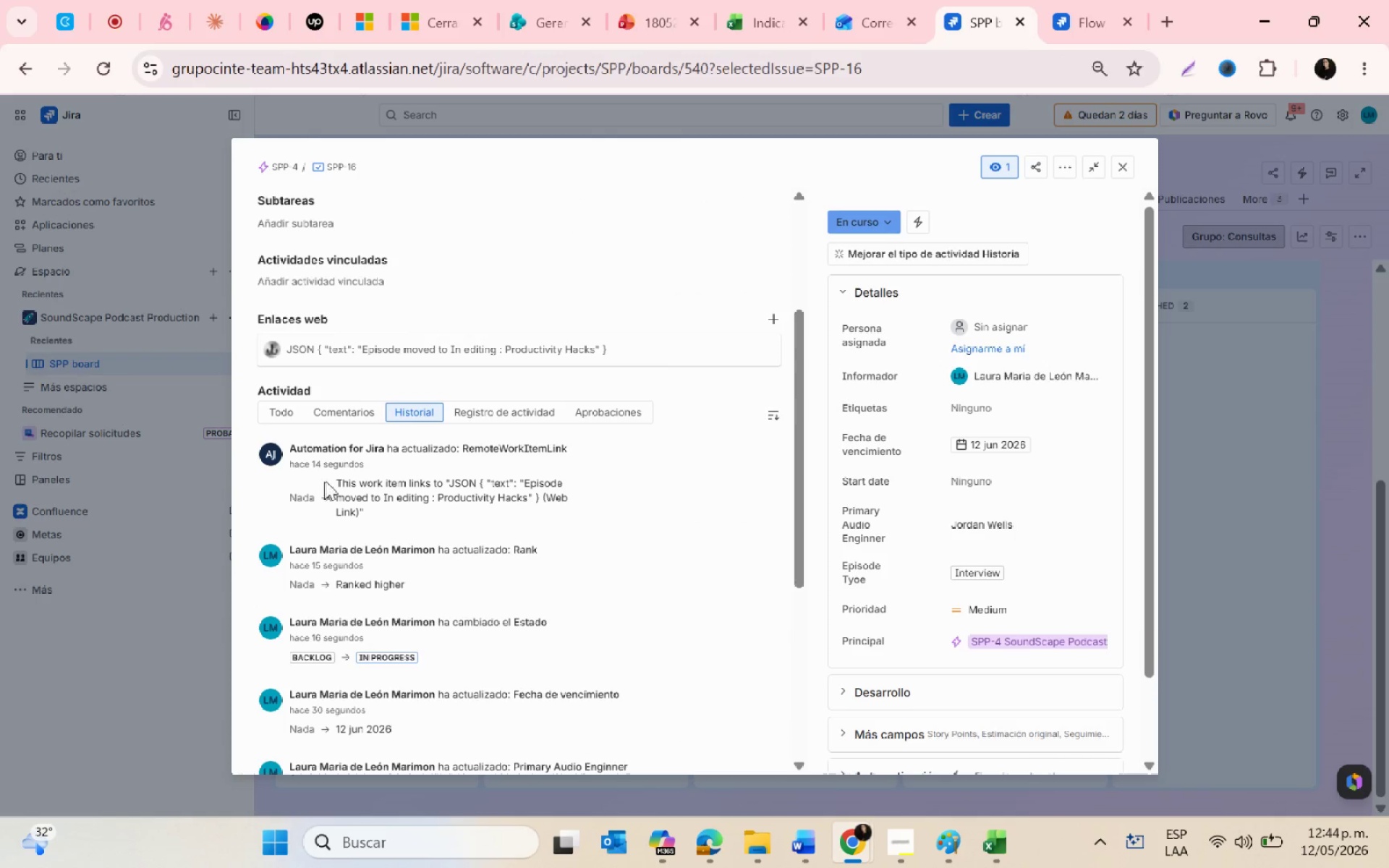 
left_click_drag(start_coordinate=[332, 480], to_coordinate=[434, 512])
 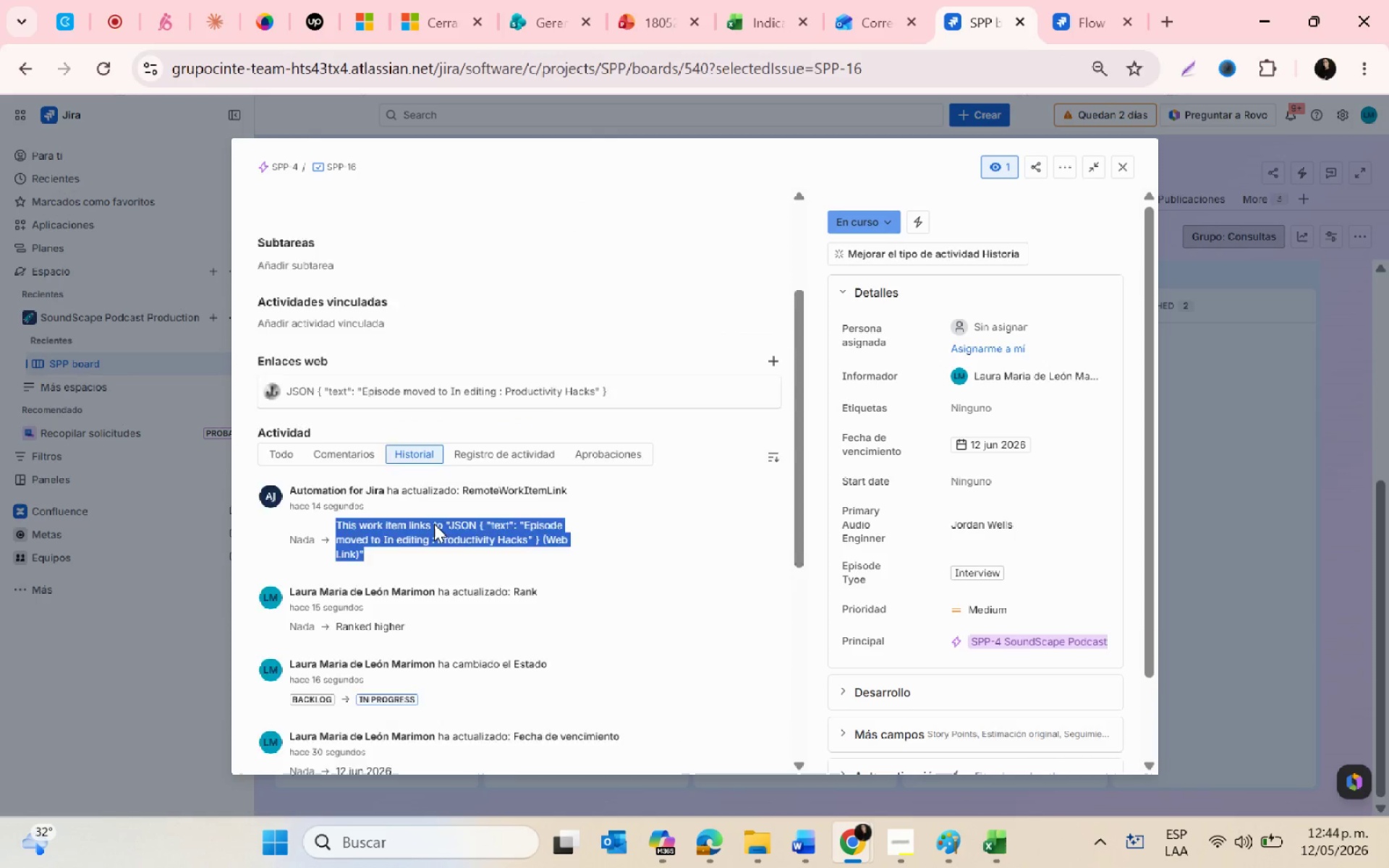 
scroll: coordinate [434, 524], scroll_direction: up, amount: 1.0
 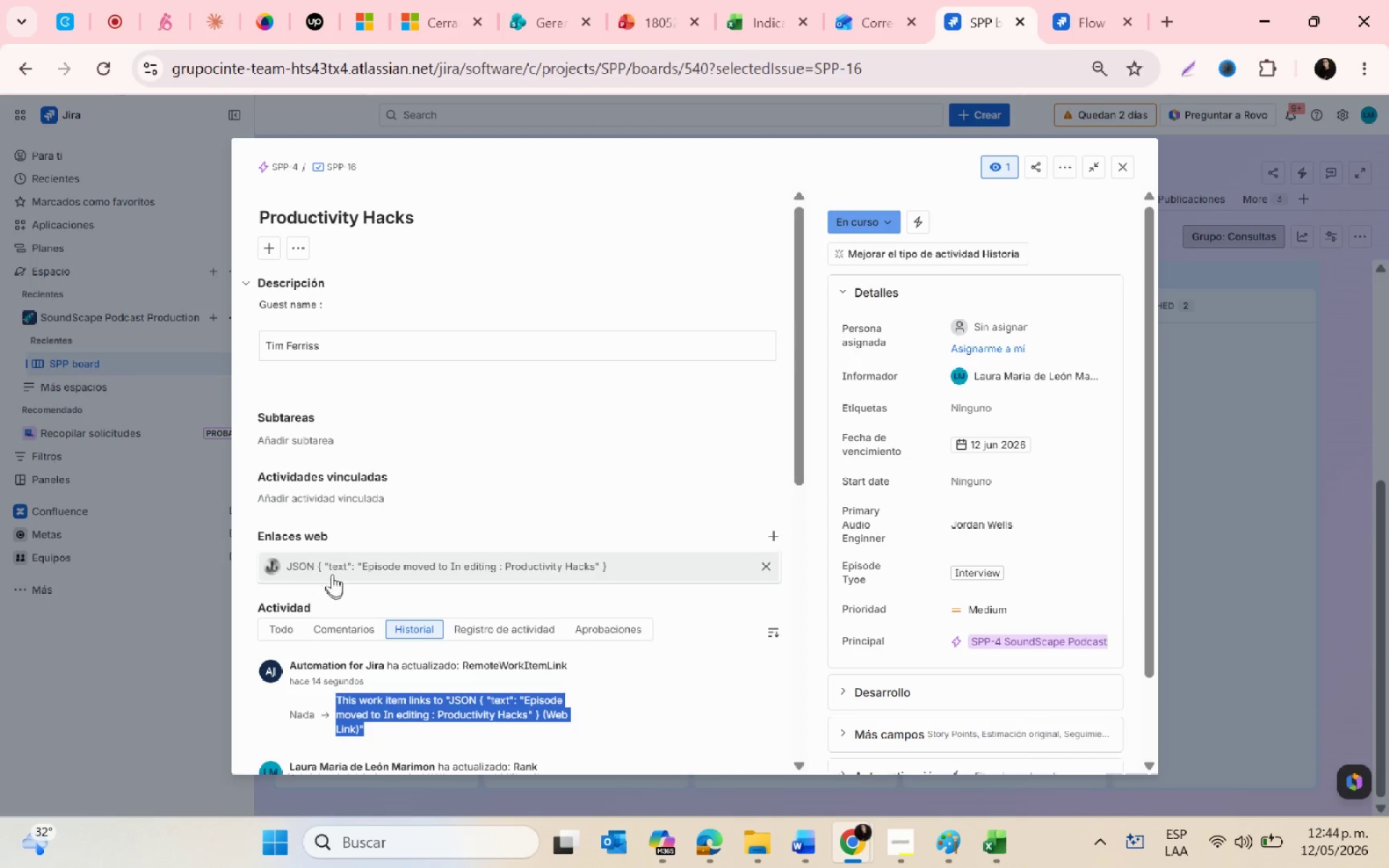 
left_click([334, 571])
 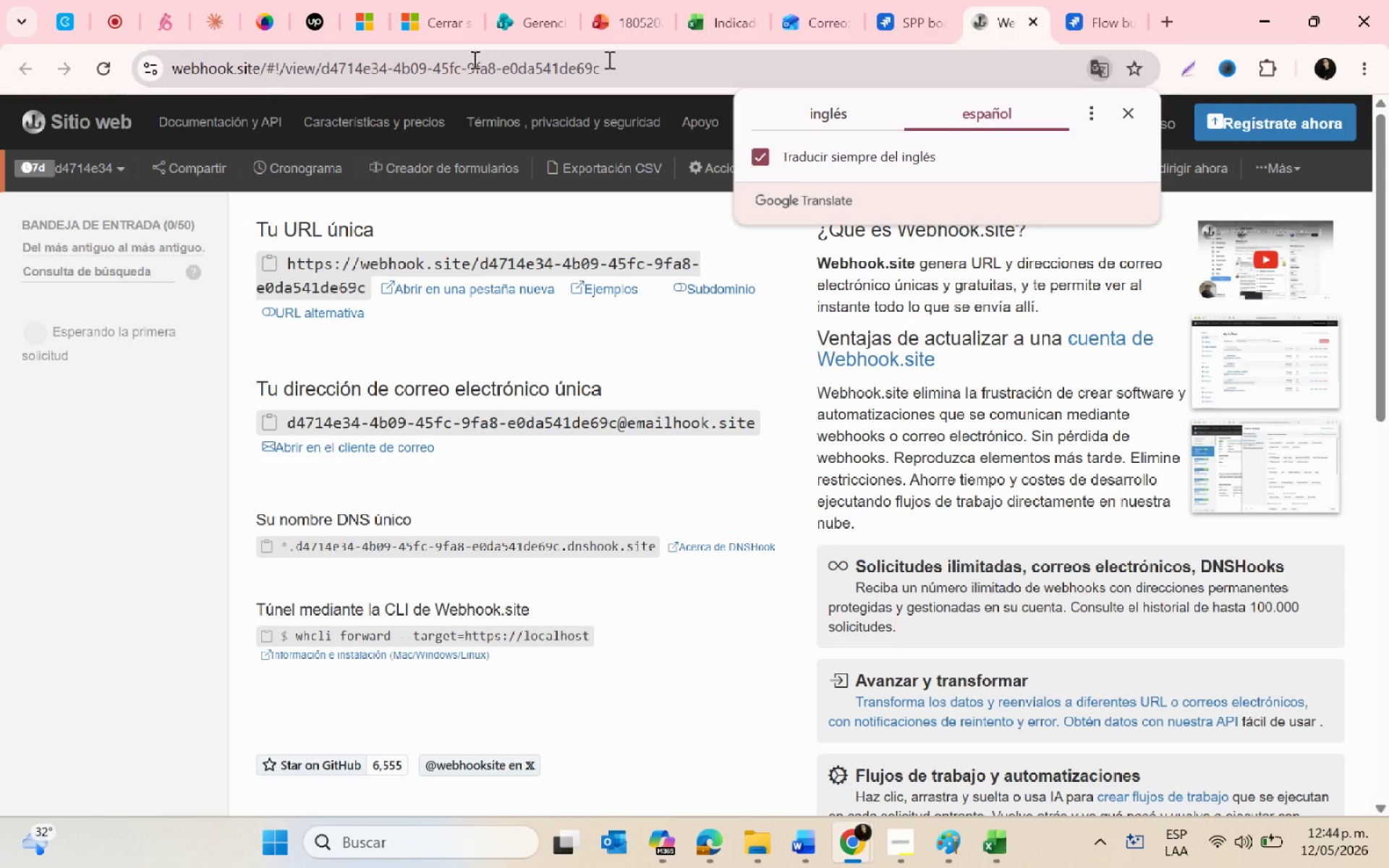 
wait(6.3)
 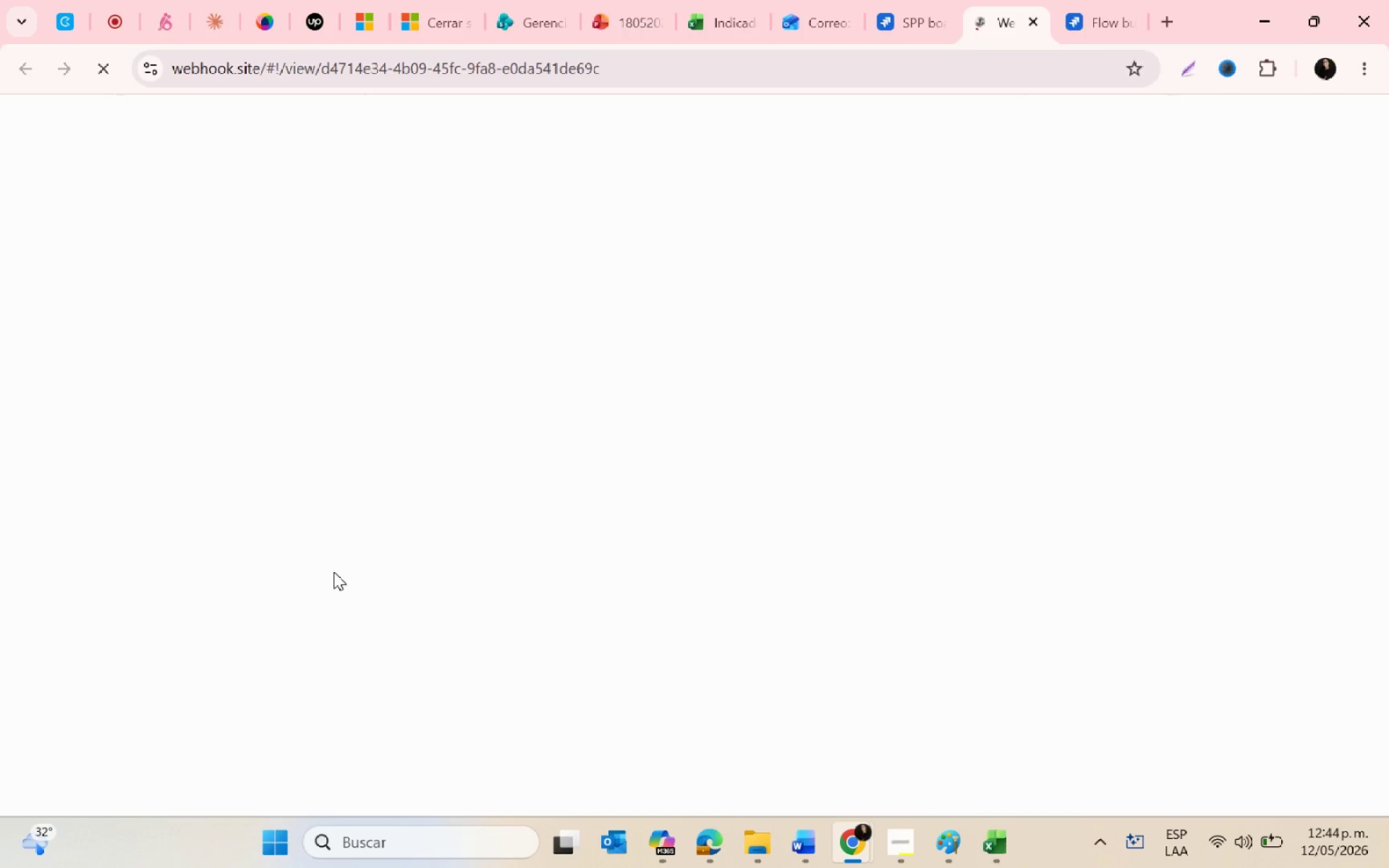 
left_click([1031, 17])
 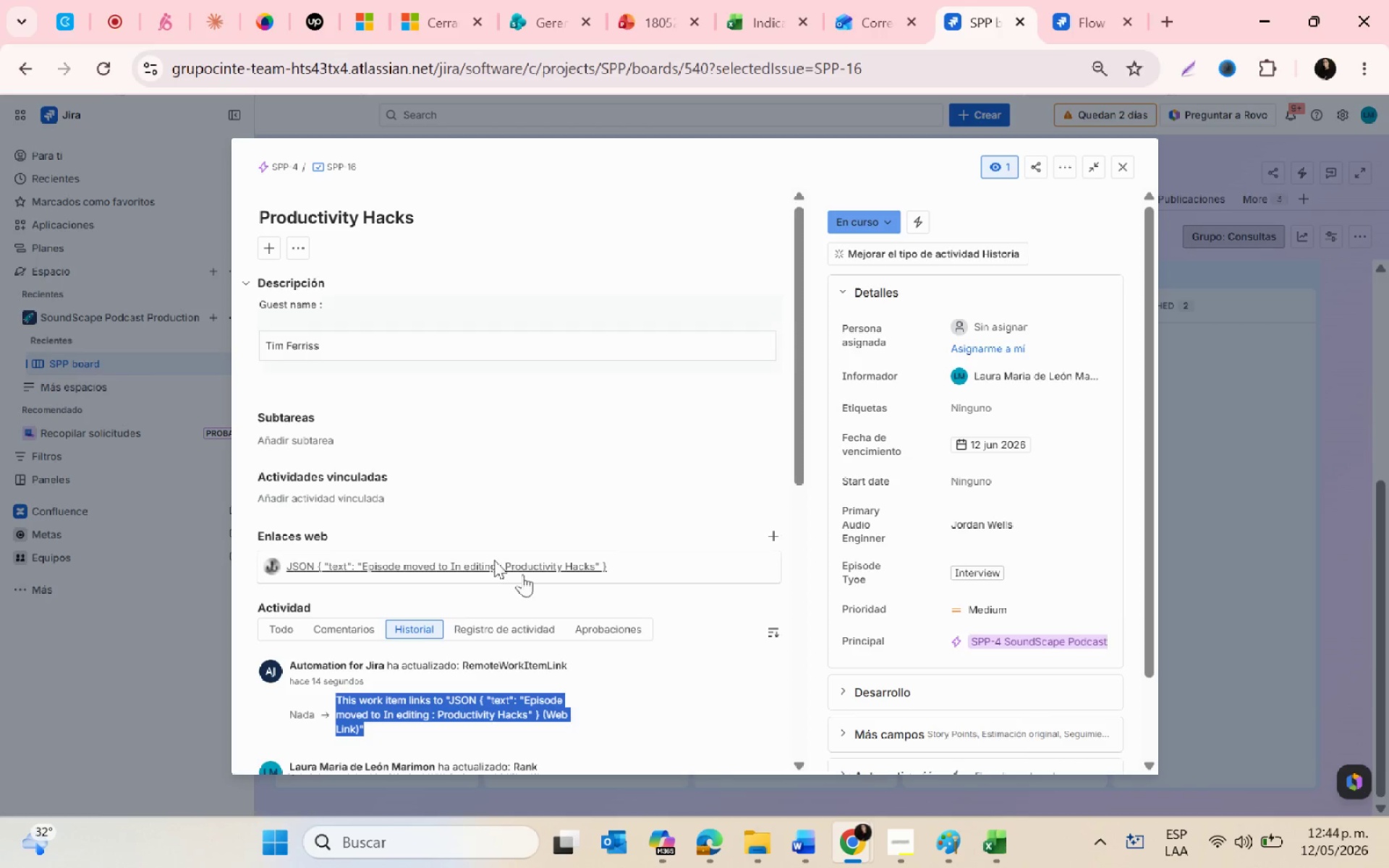 
scroll: coordinate [658, 545], scroll_direction: down, amount: 2.0
 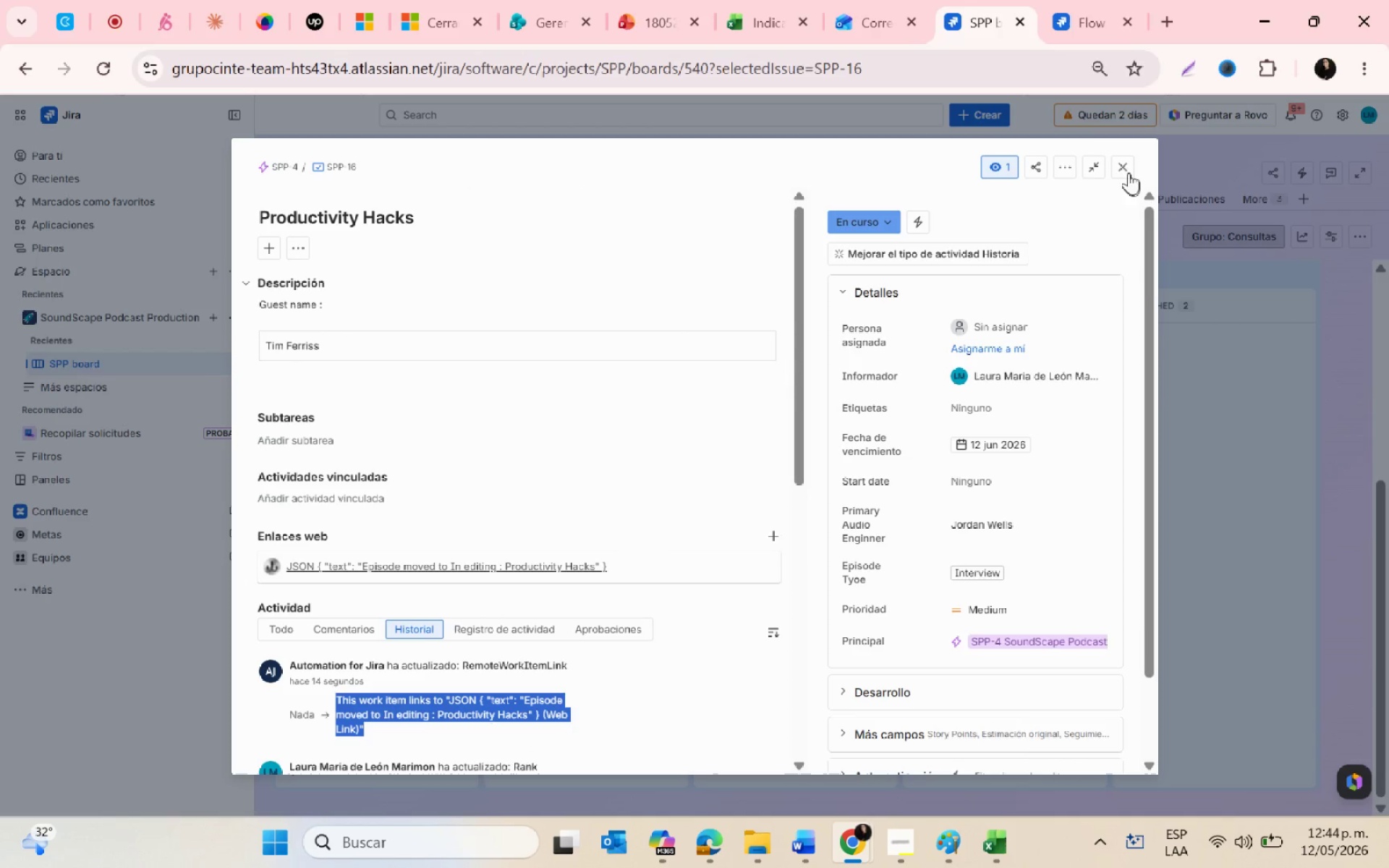 
left_click([1124, 166])
 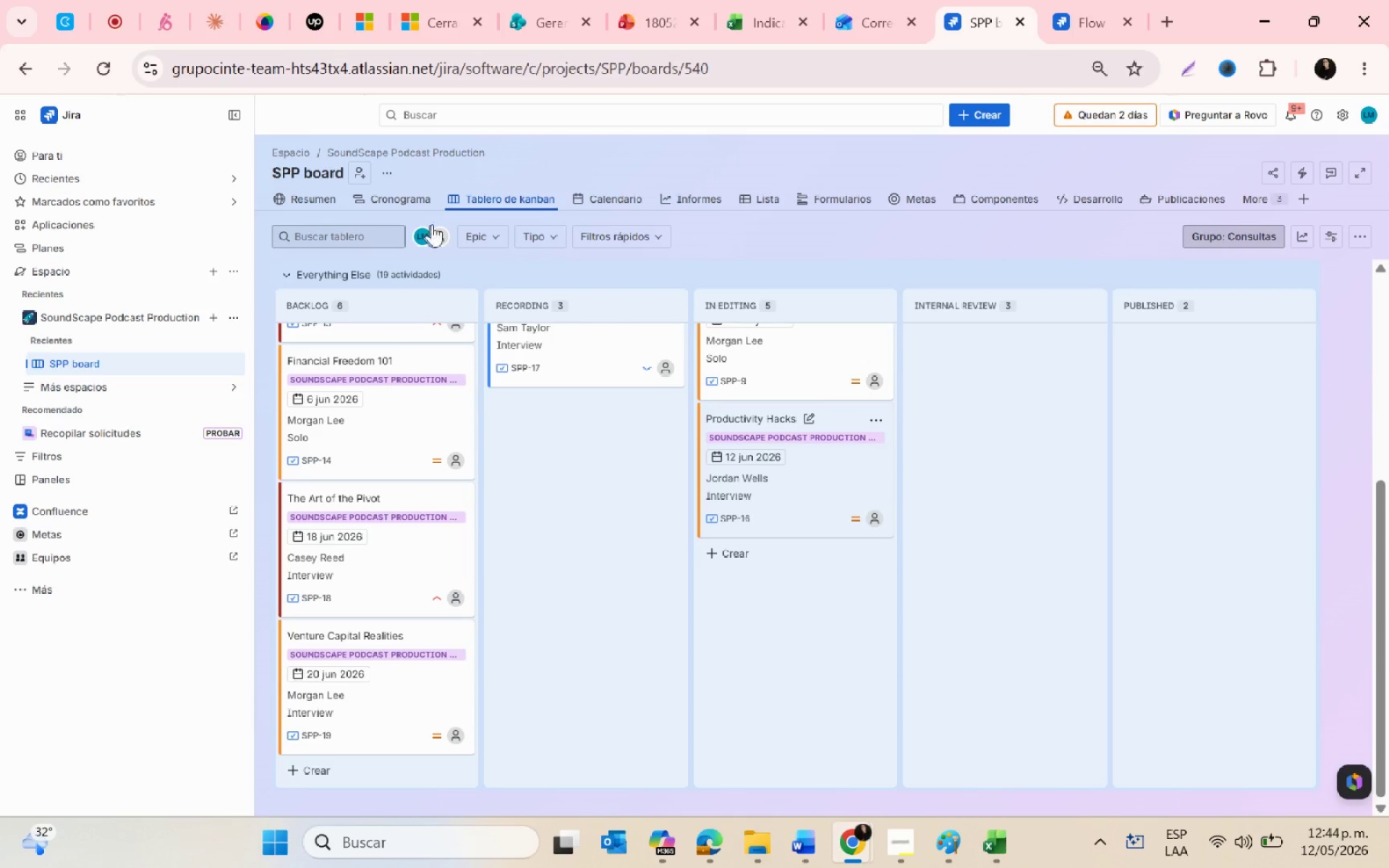 
left_click([411, 202])
 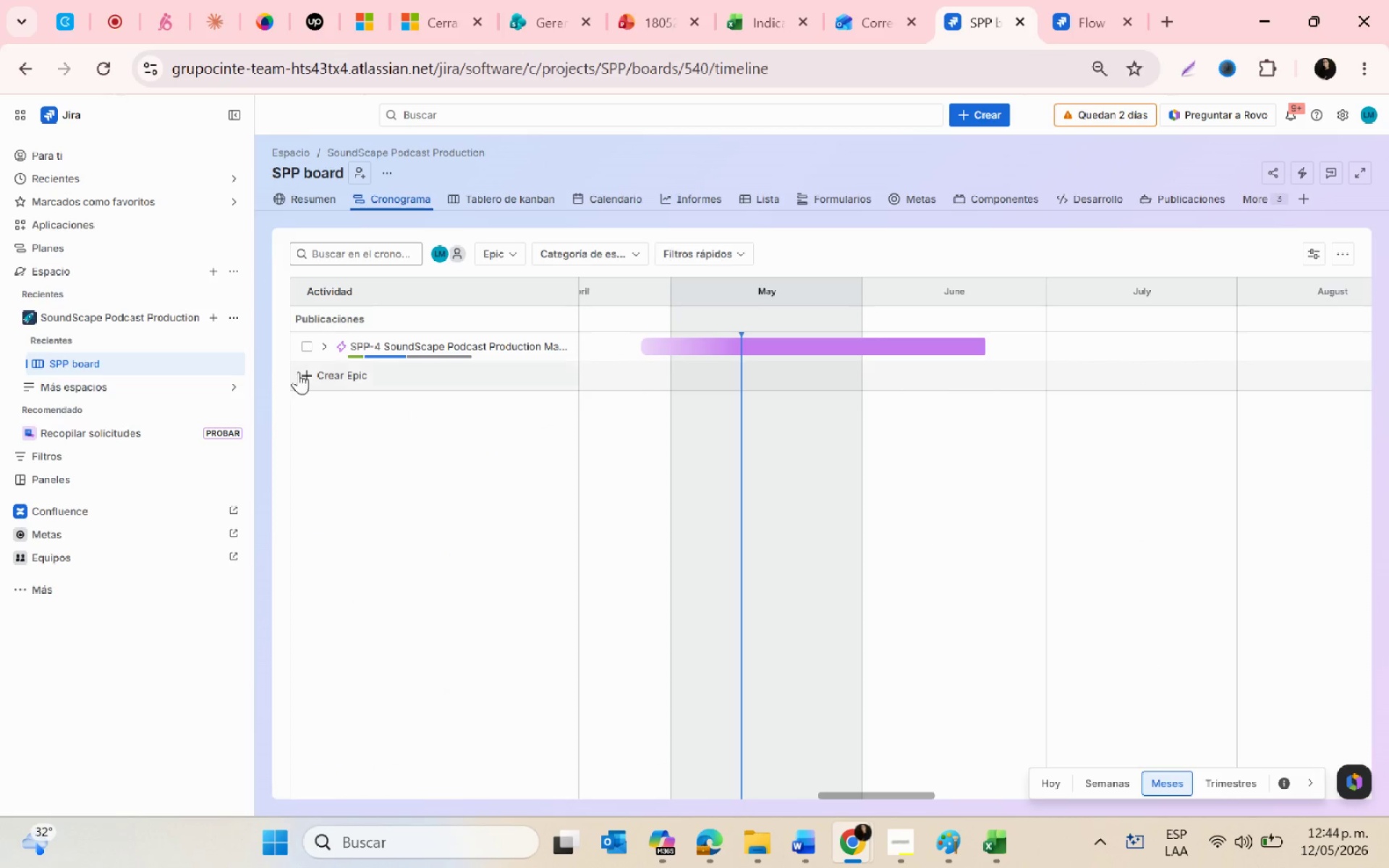 
left_click([323, 350])
 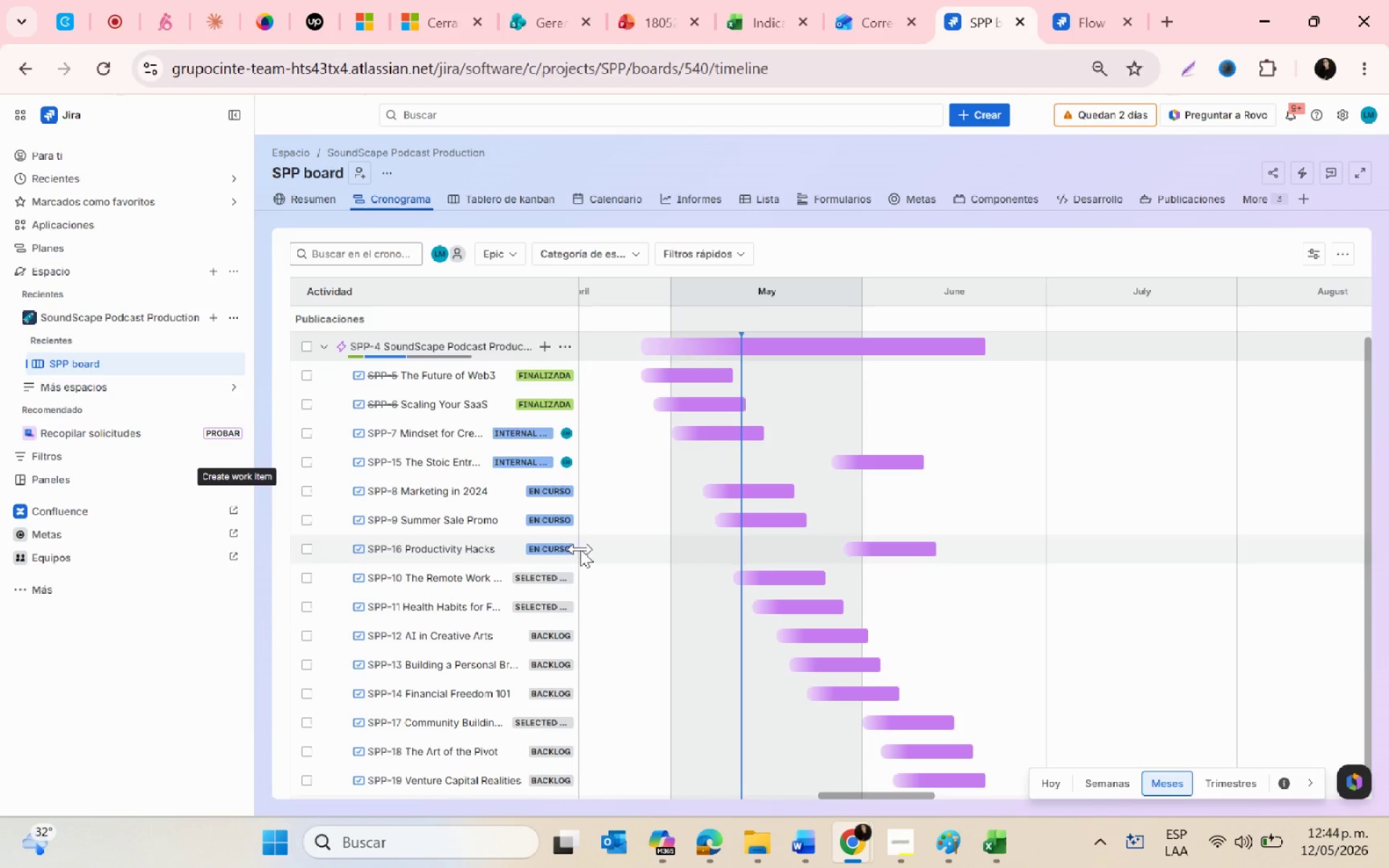 
left_click_drag(start_coordinate=[576, 551], to_coordinate=[624, 533])
 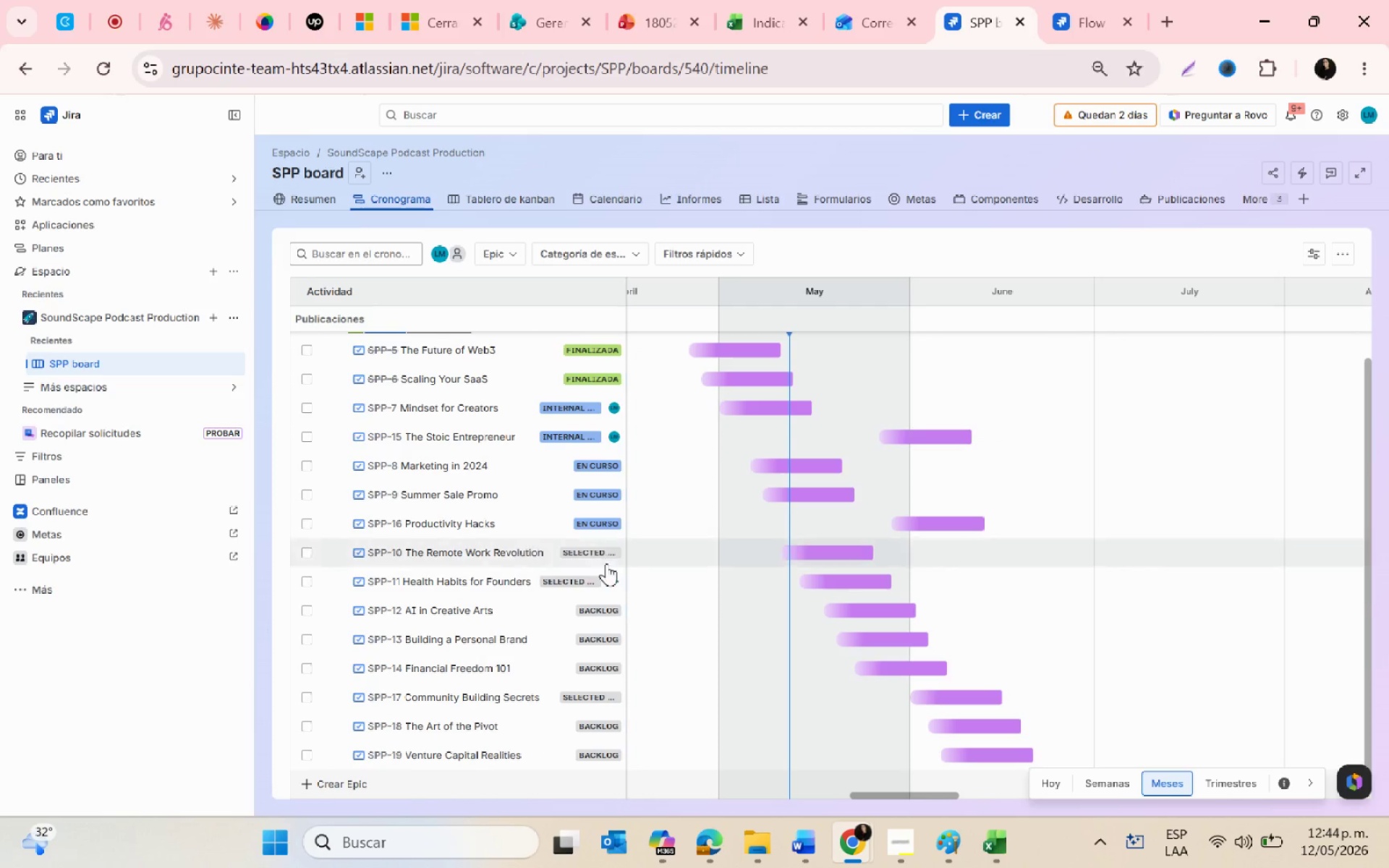 
scroll: coordinate [576, 551], scroll_direction: down, amount: 2.0
 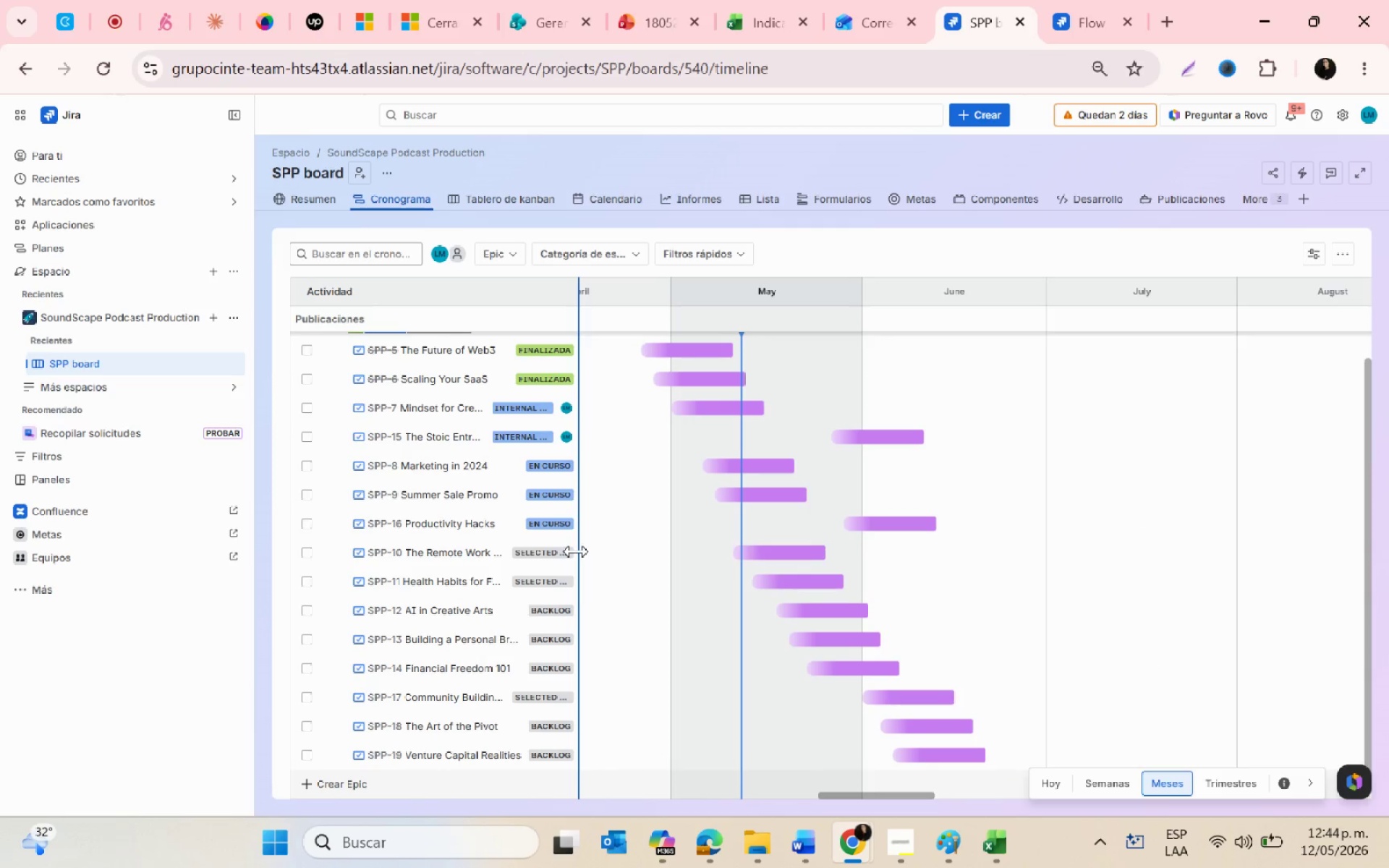 
scroll: coordinate [627, 666], scroll_direction: up, amount: 6.0
 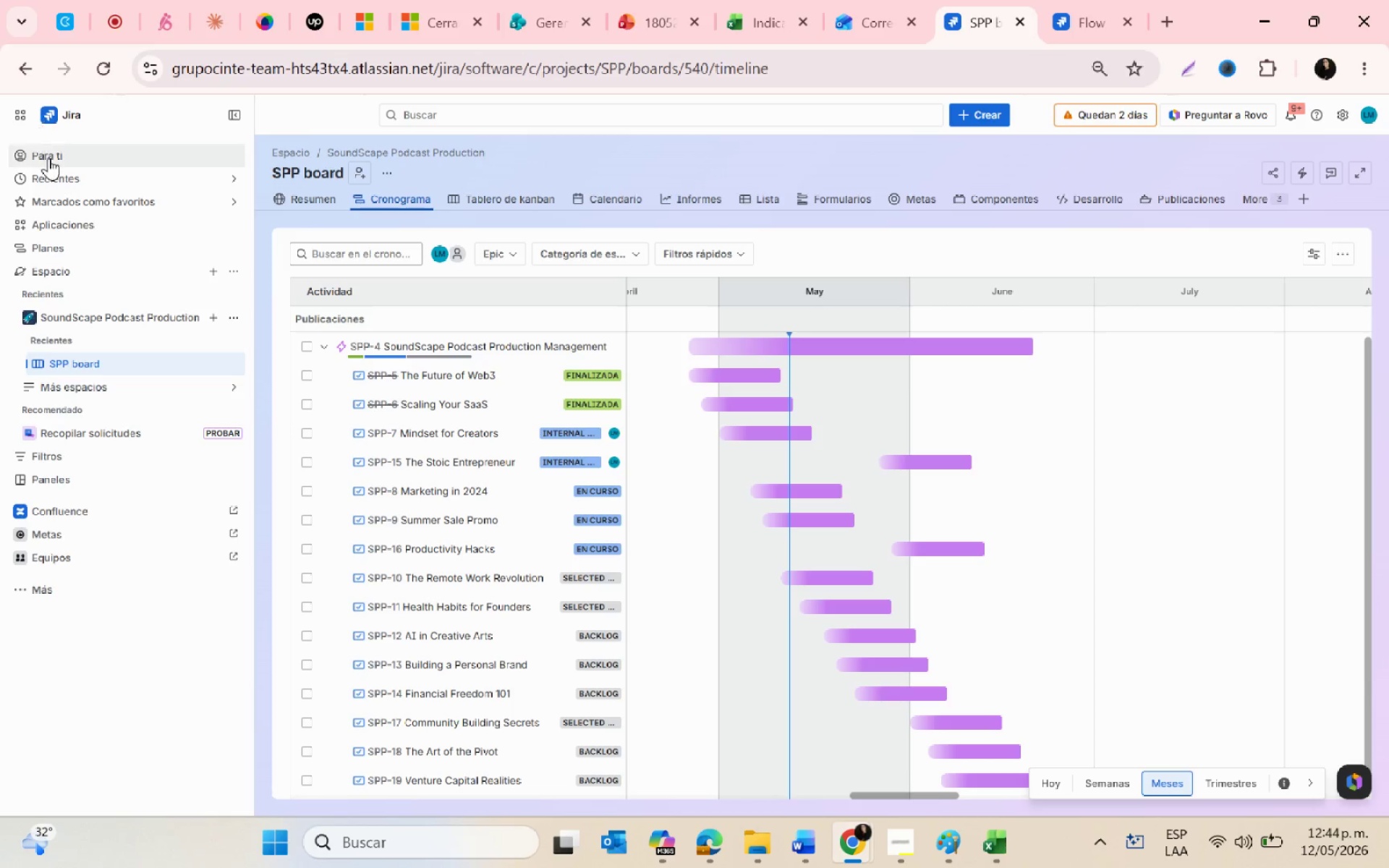 
left_click([110, 28])
 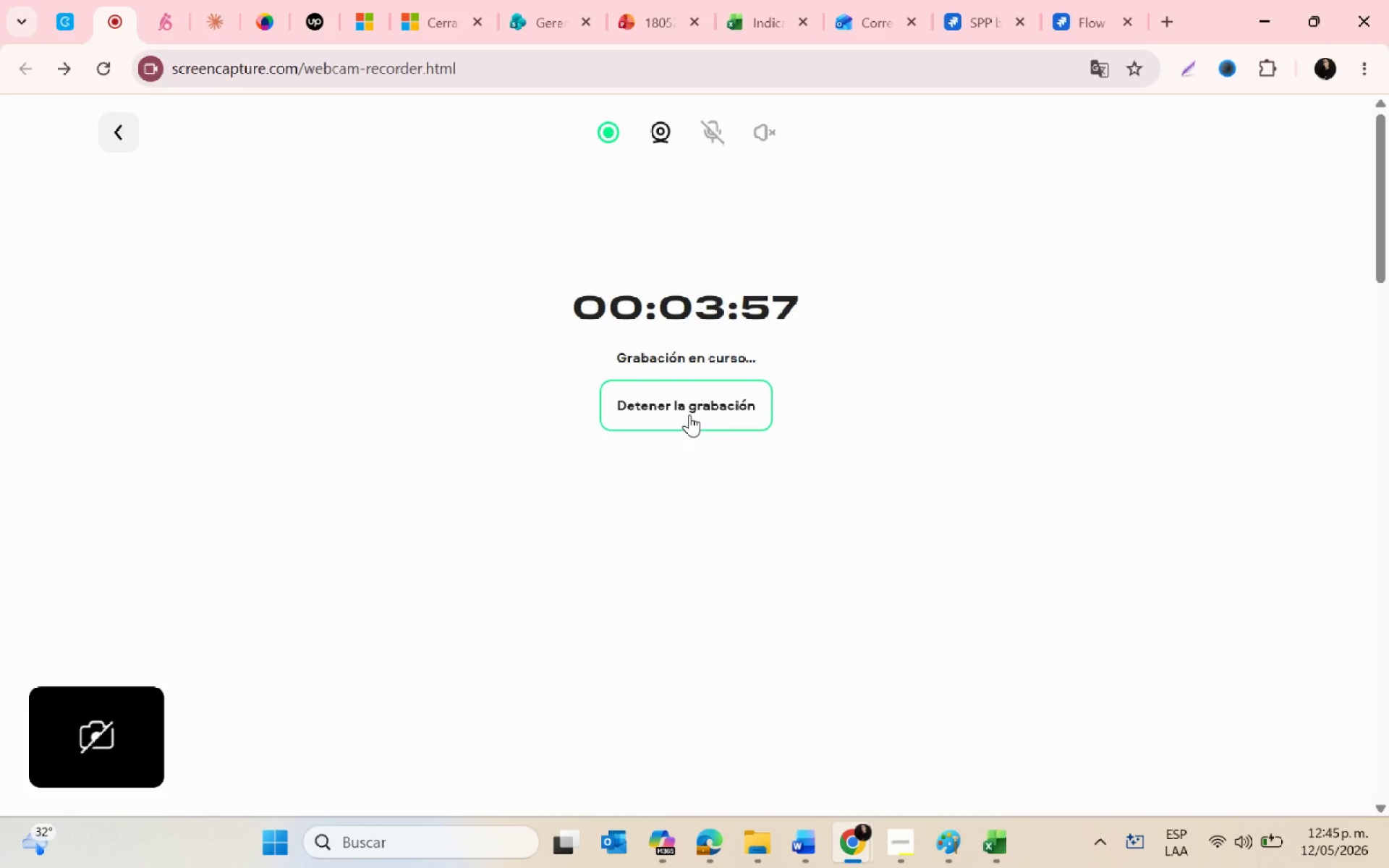 
left_click([689, 414])
 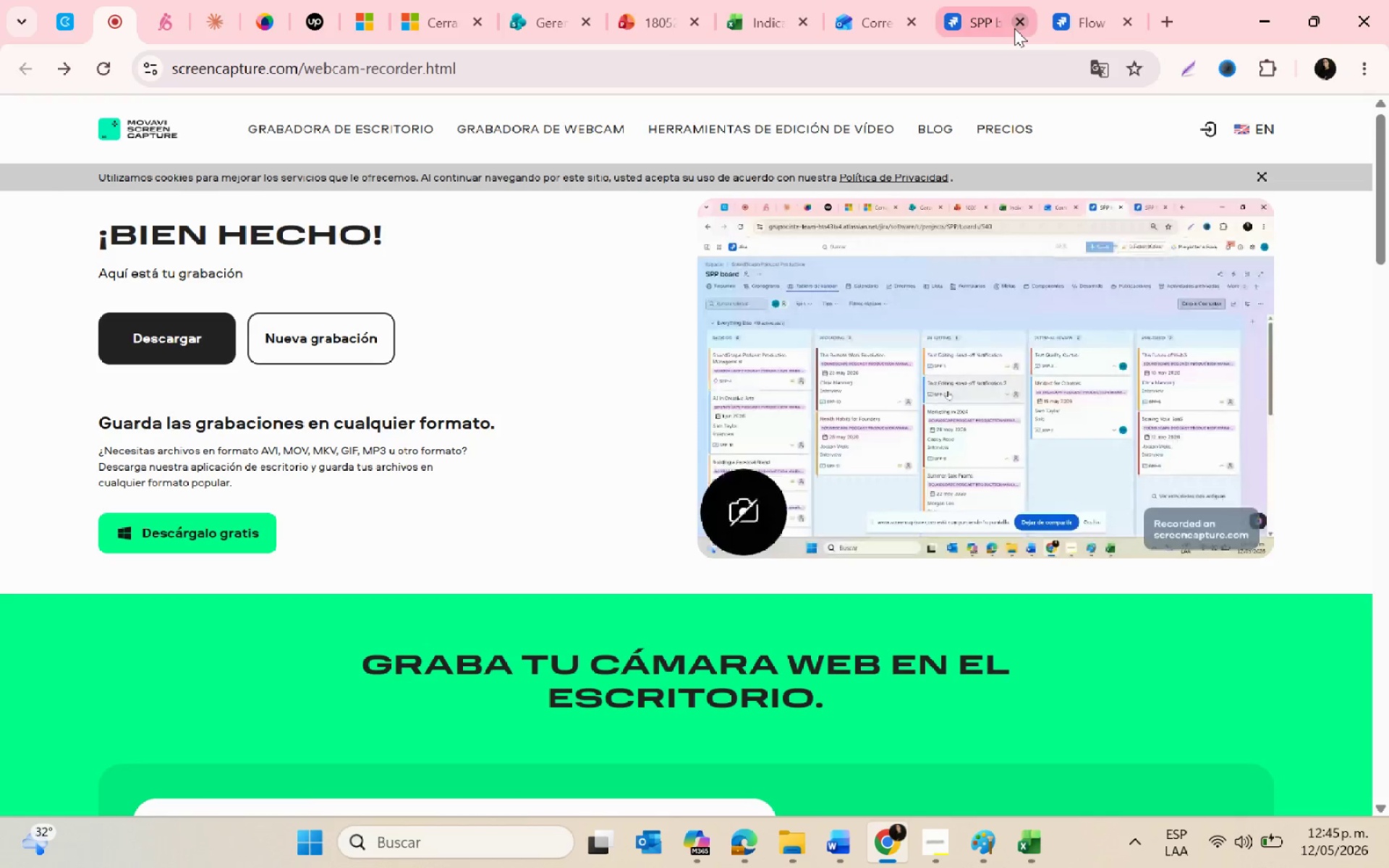 
left_click([1073, 17])
 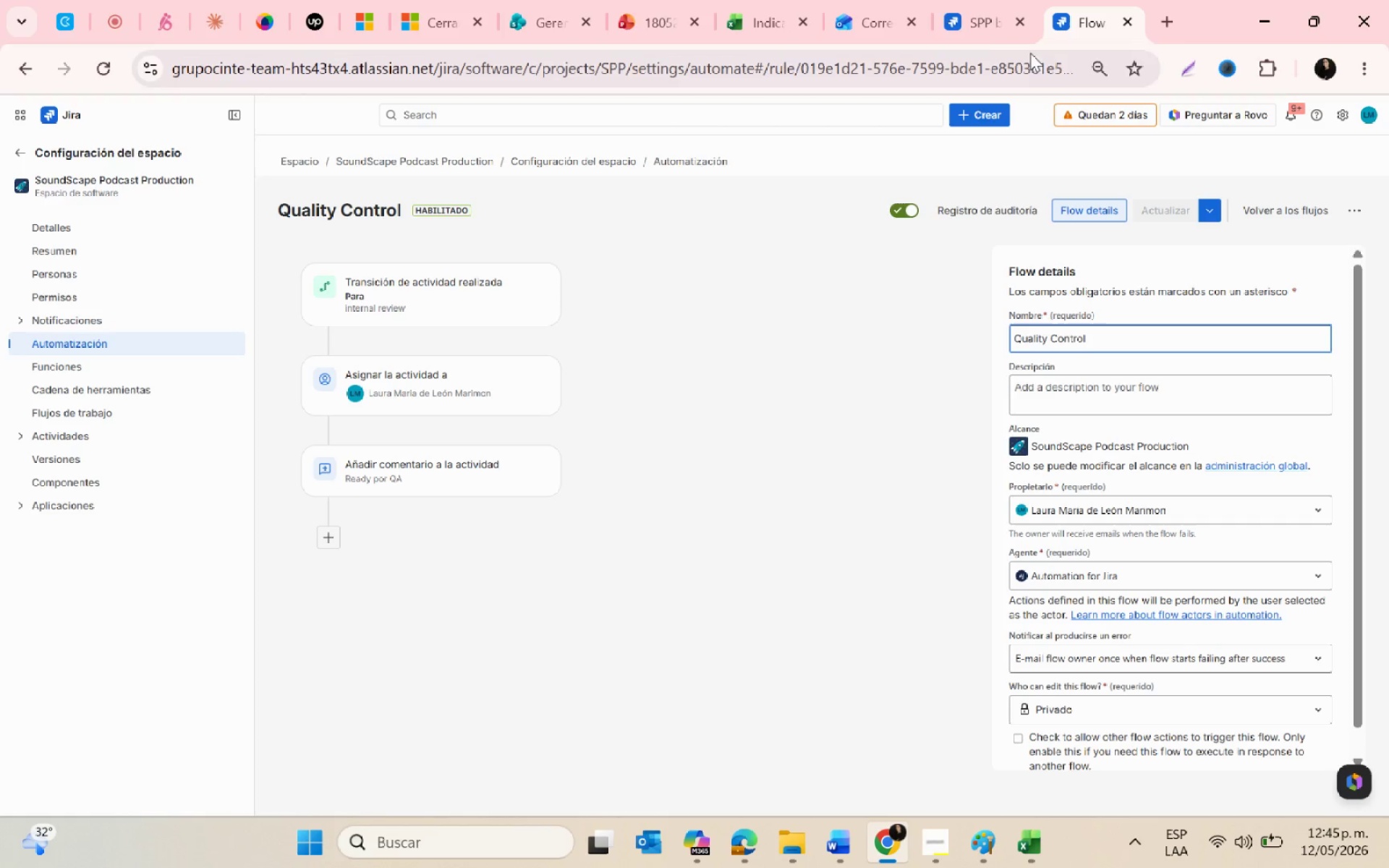 
left_click([971, 21])
 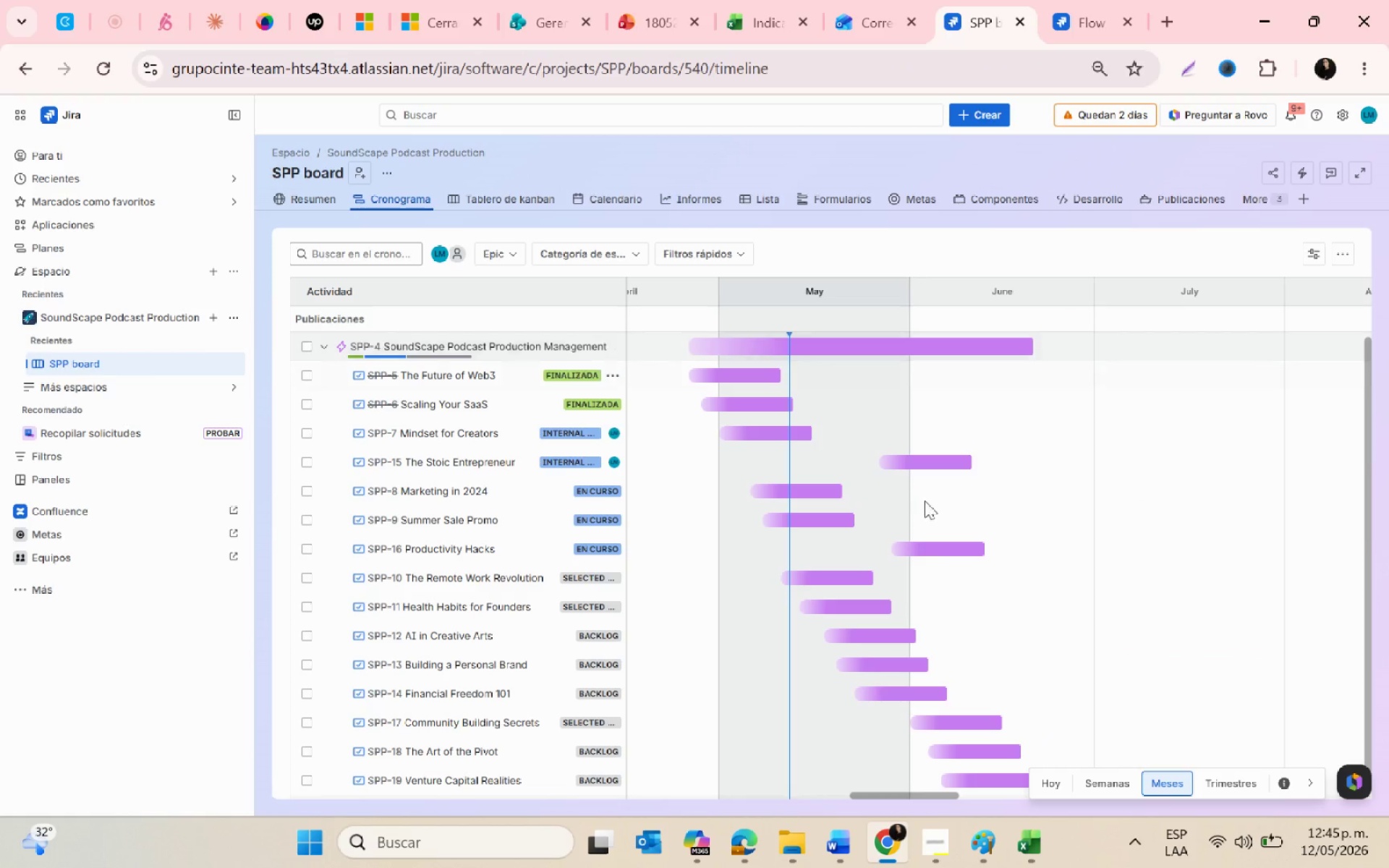 
key(Control+ControlLeft)
 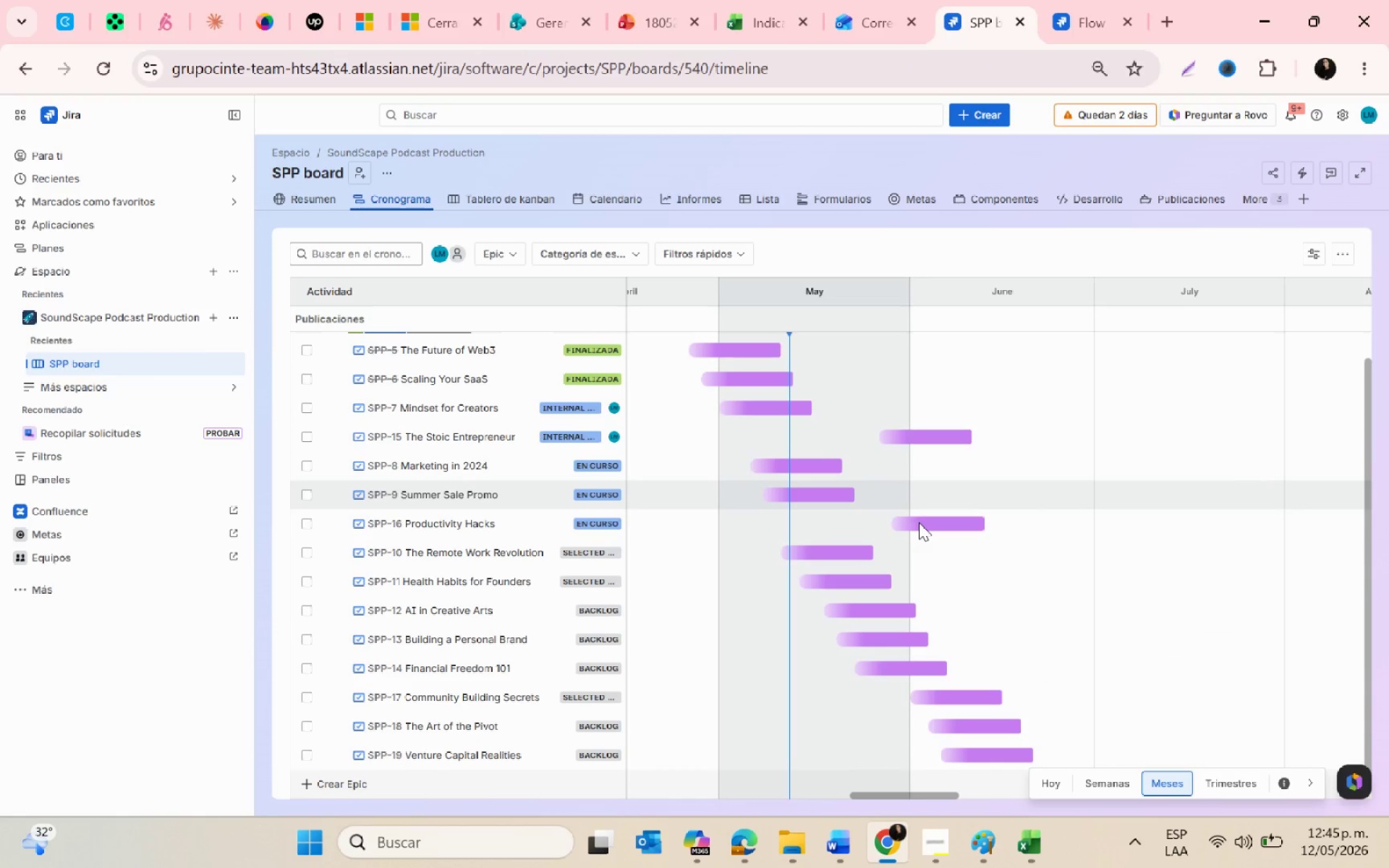 
key(Control+ControlLeft)
 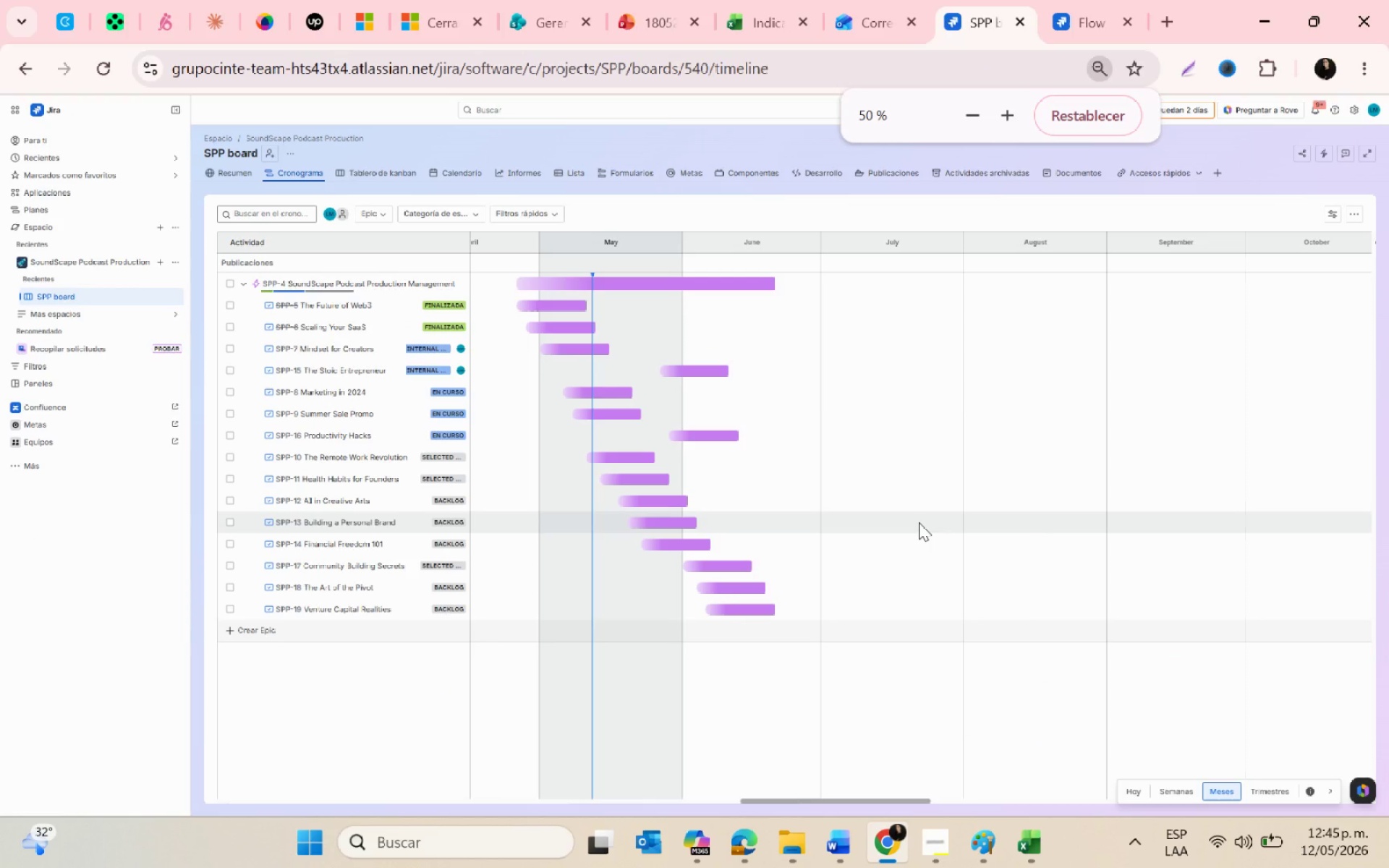 
scroll: coordinate [919, 522], scroll_direction: down, amount: 1.0
 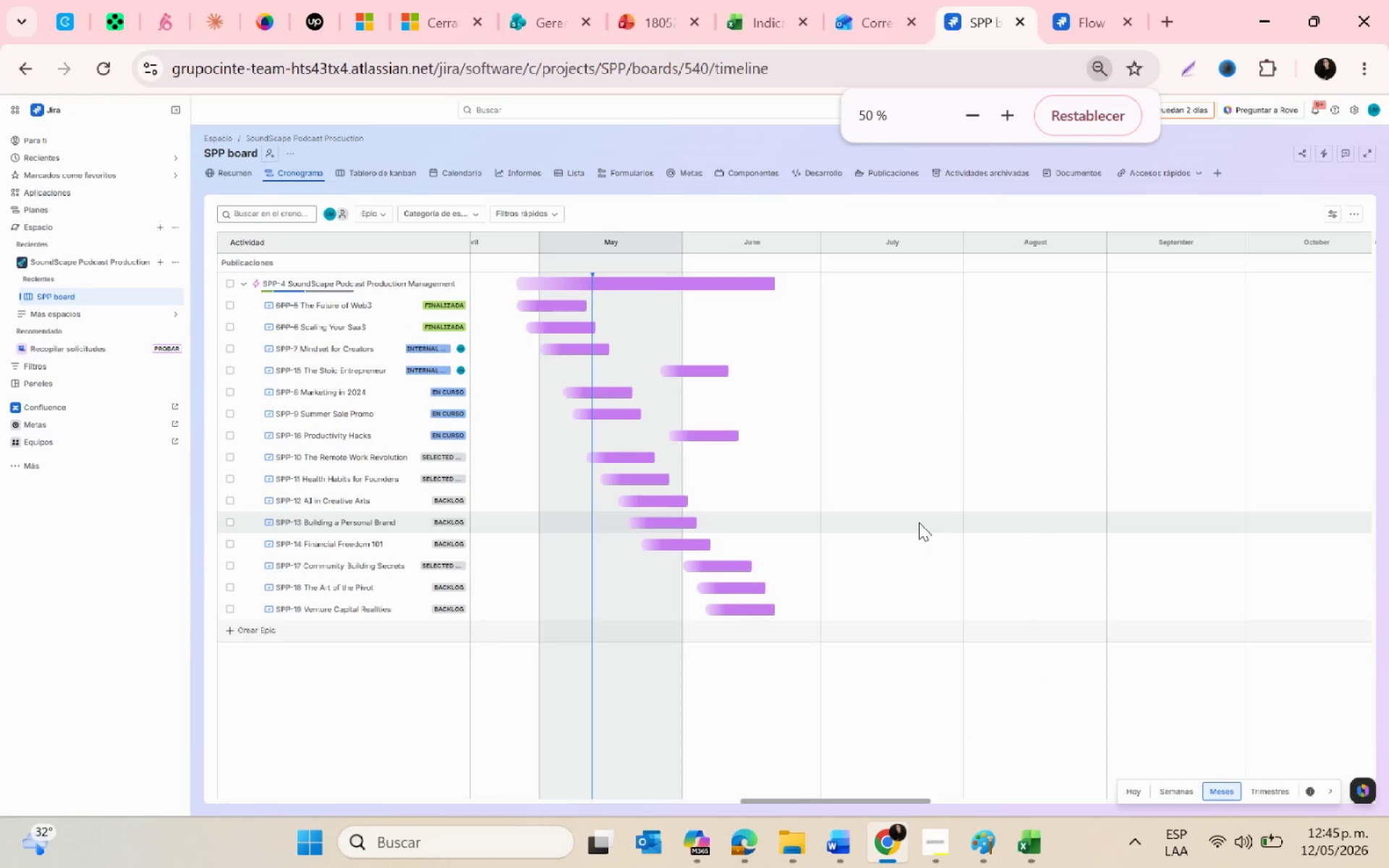 
scroll: coordinate [919, 522], scroll_direction: none, amount: 0.0
 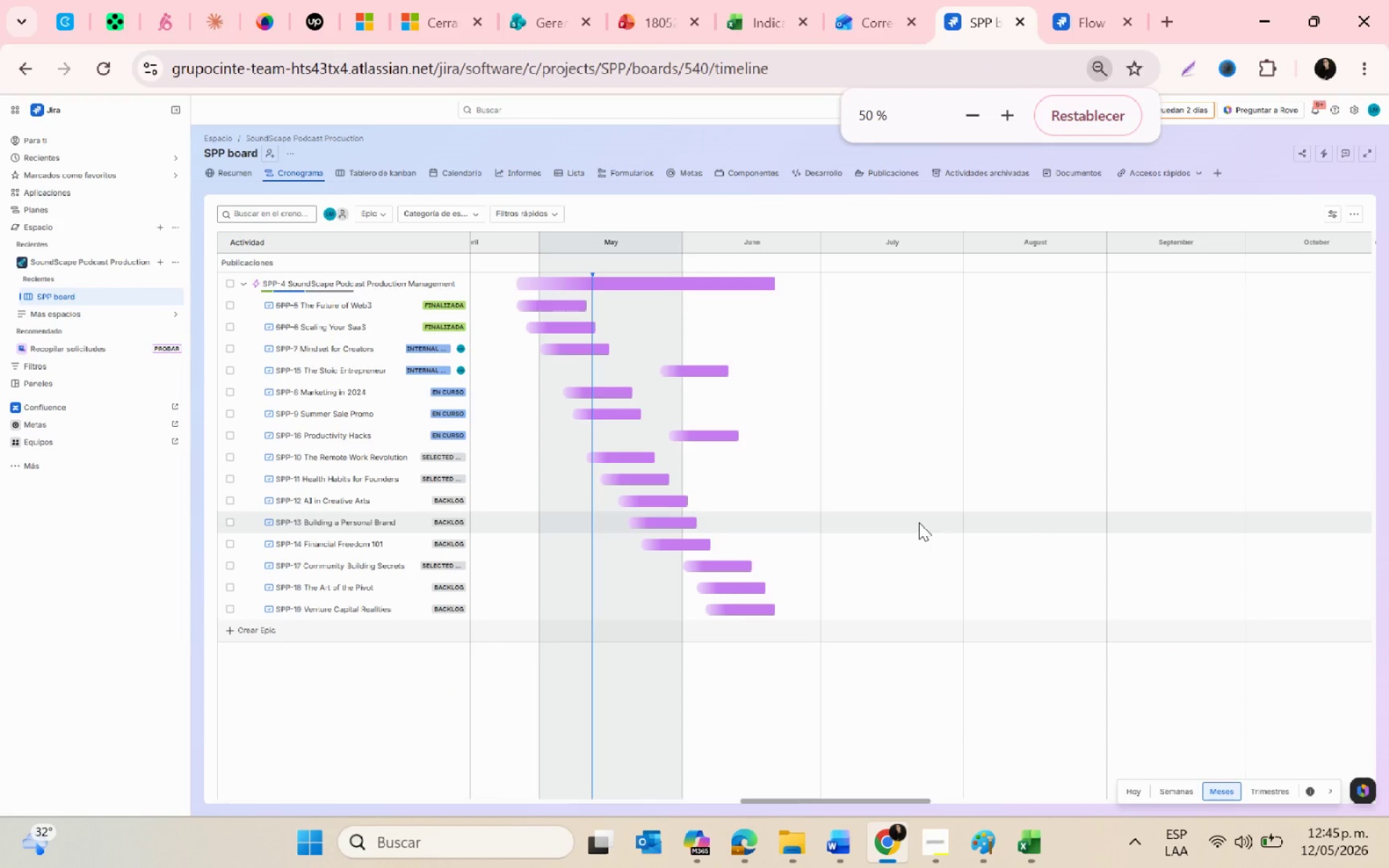 
key(PrintScreen)
 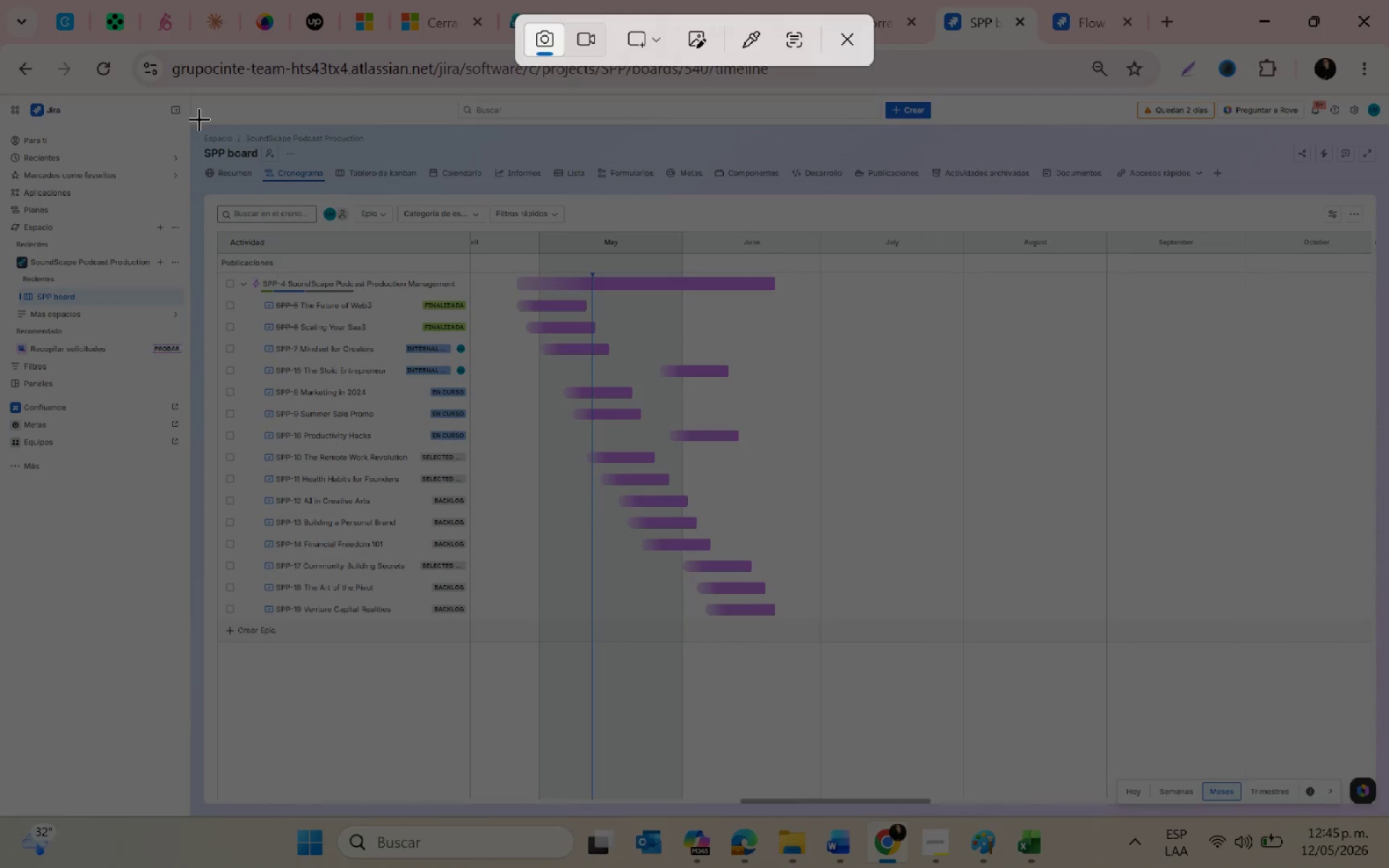 
left_click_drag(start_coordinate=[191, 109], to_coordinate=[1384, 691])
 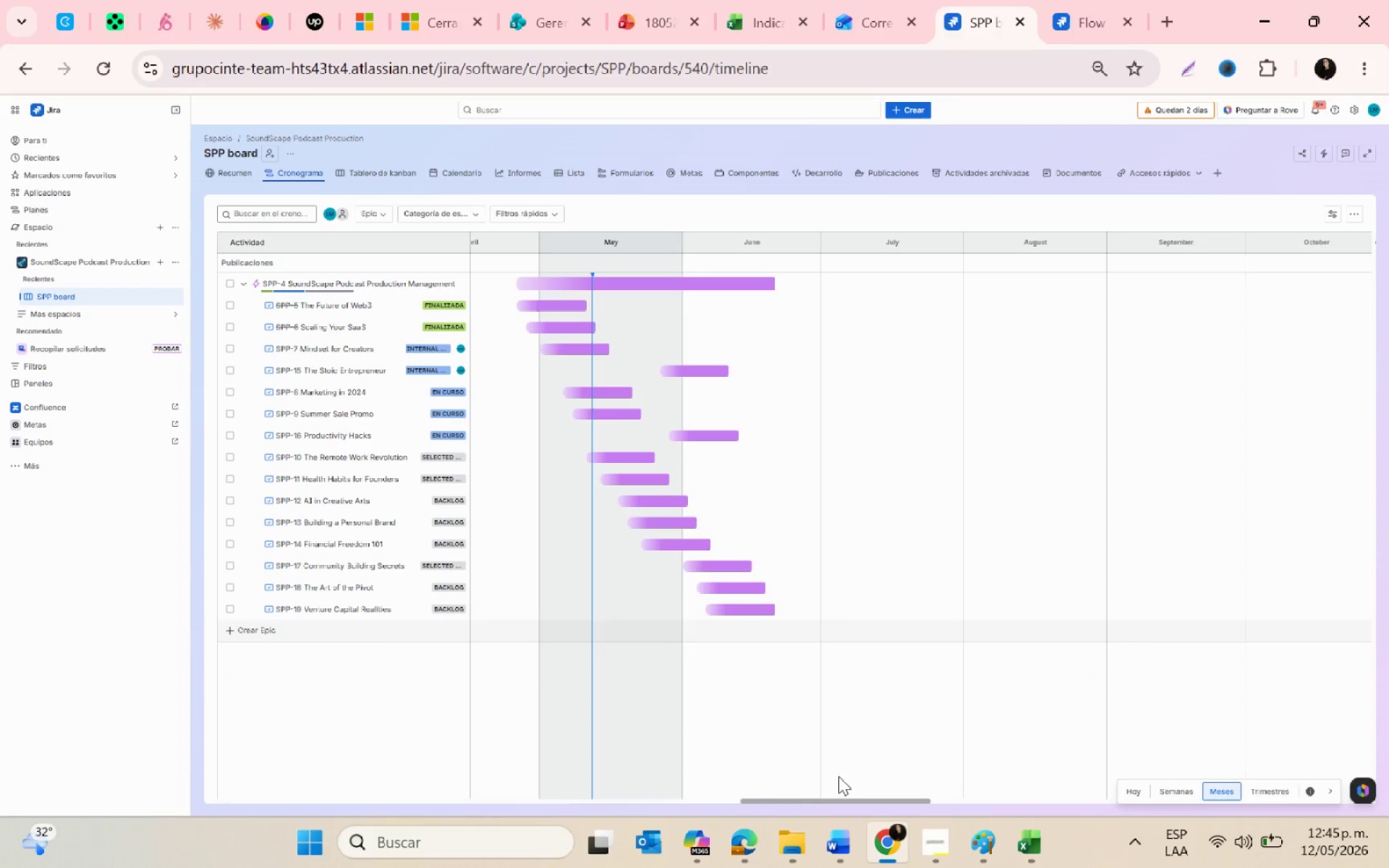 
left_click([942, 835])